 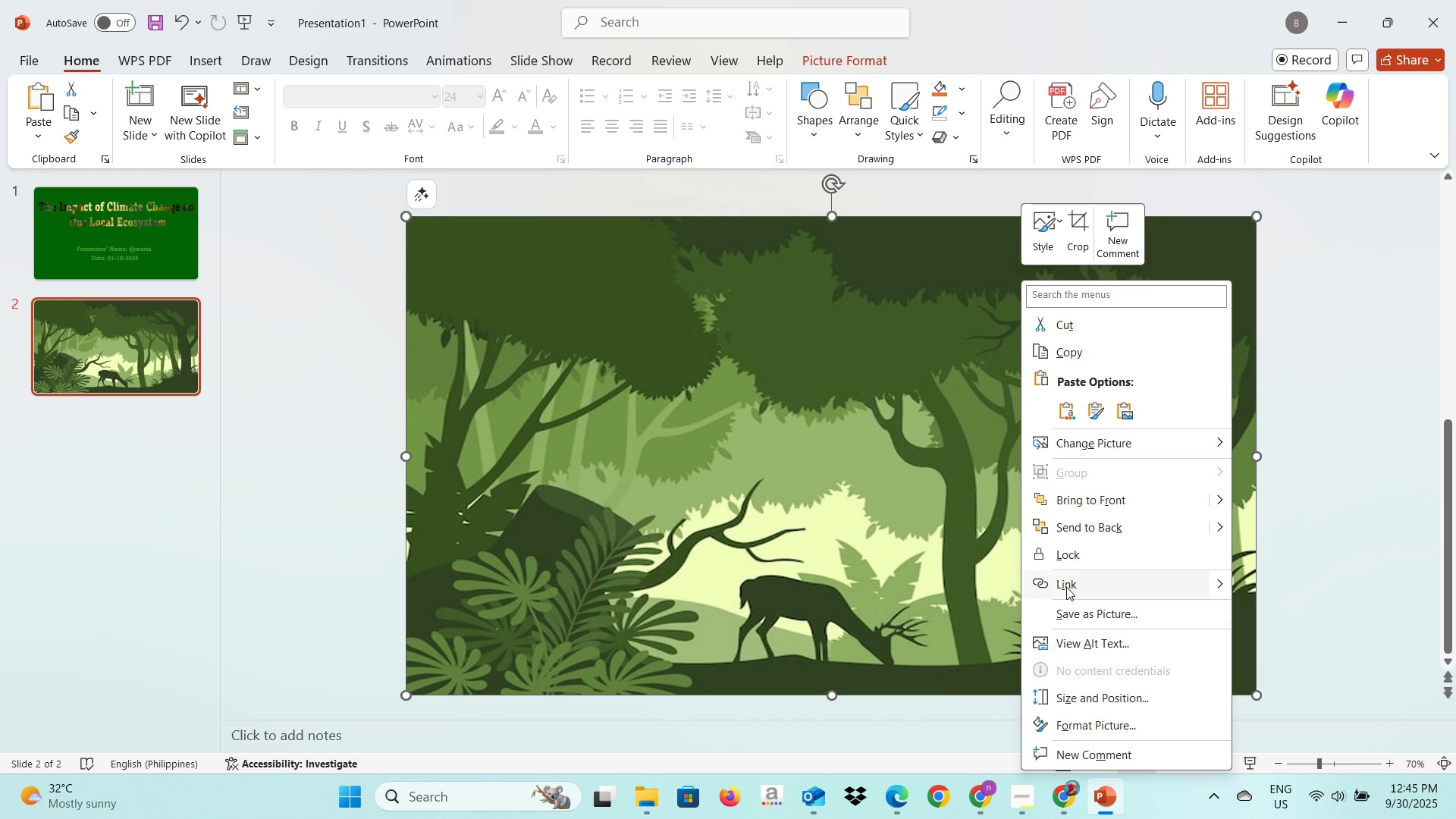 
left_click([1103, 501])
 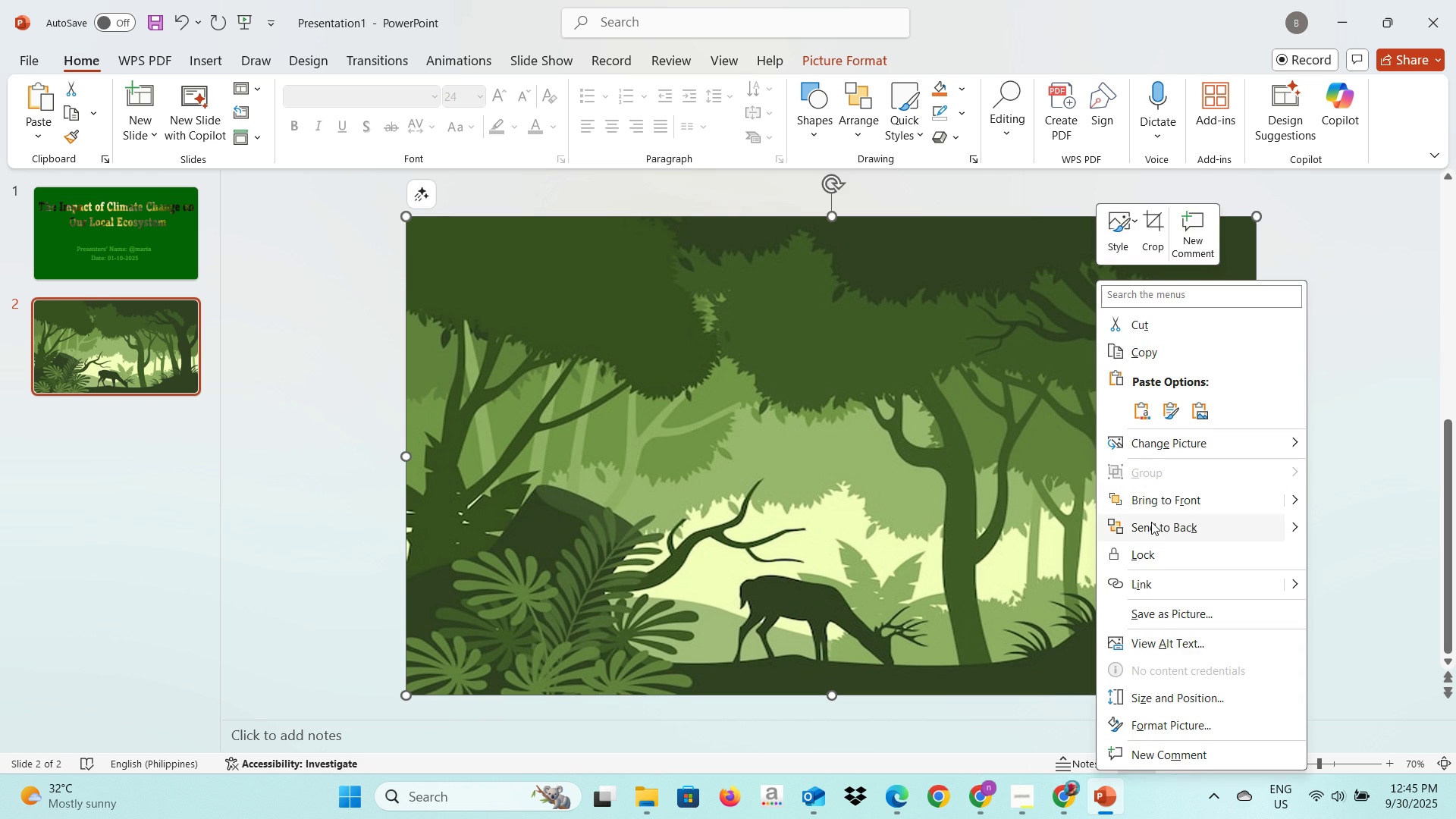 
left_click([1151, 522])
 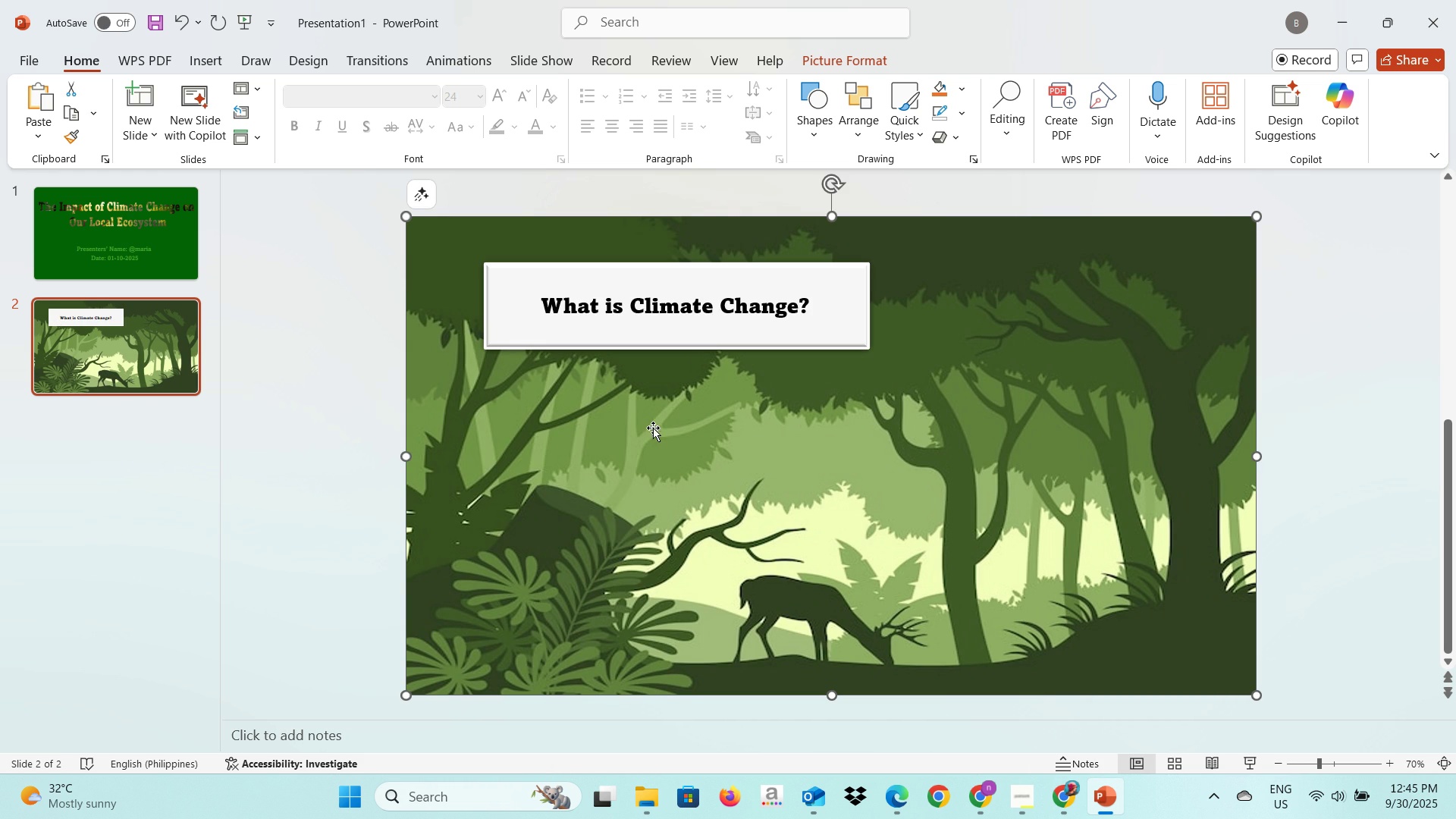 
left_click([644, 433])
 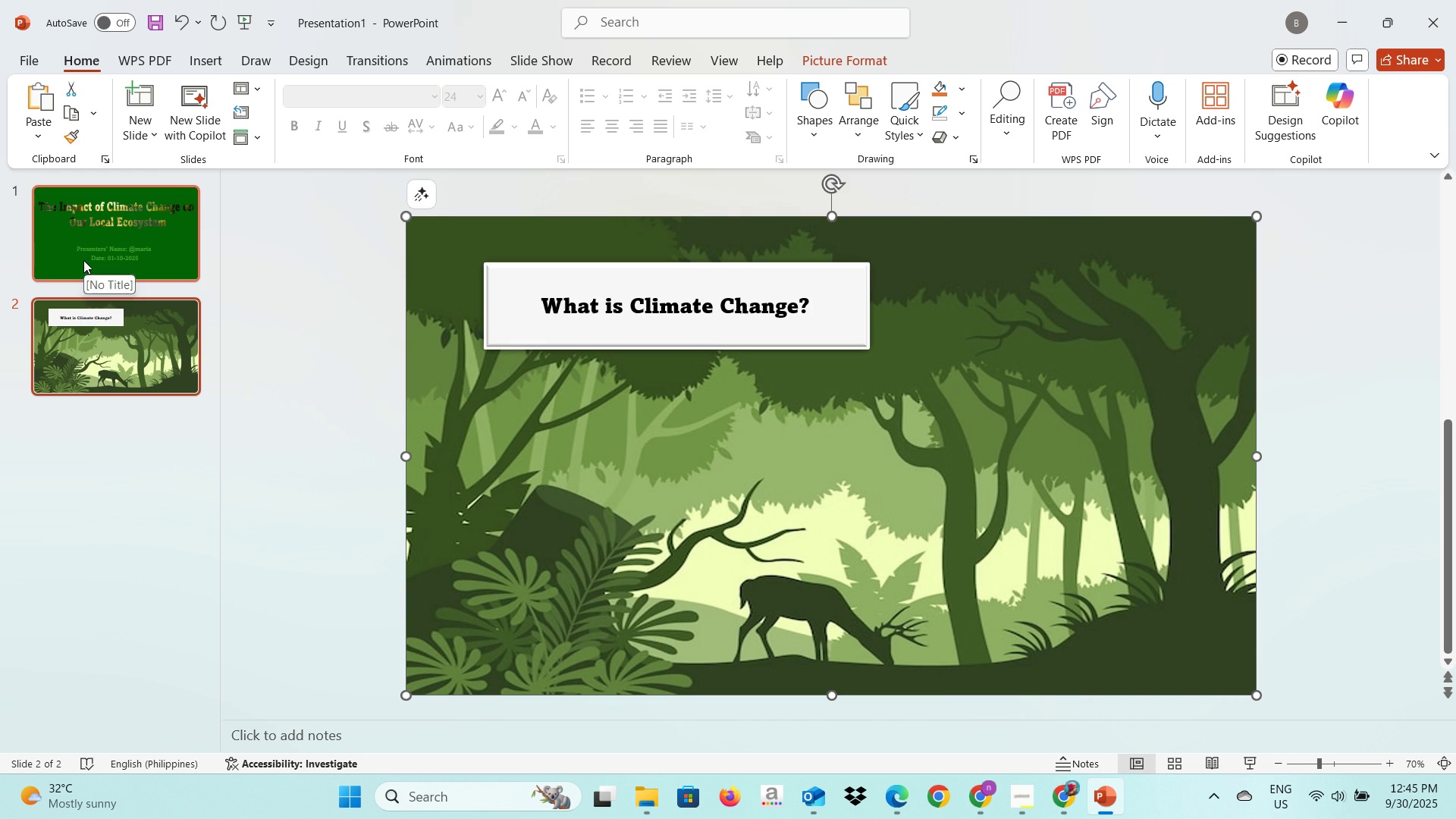 
left_click([83, 260])
 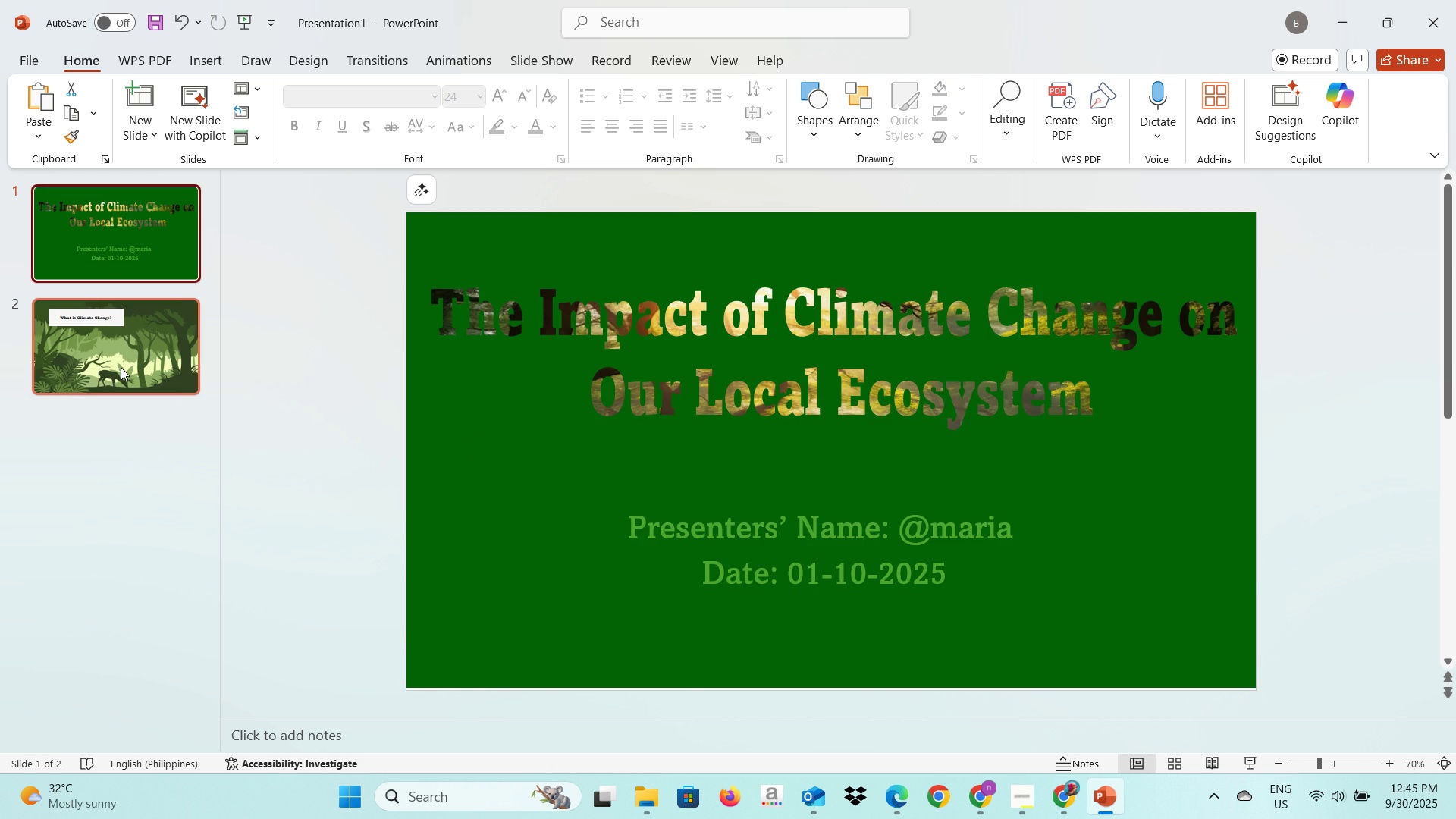 
left_click([121, 367])
 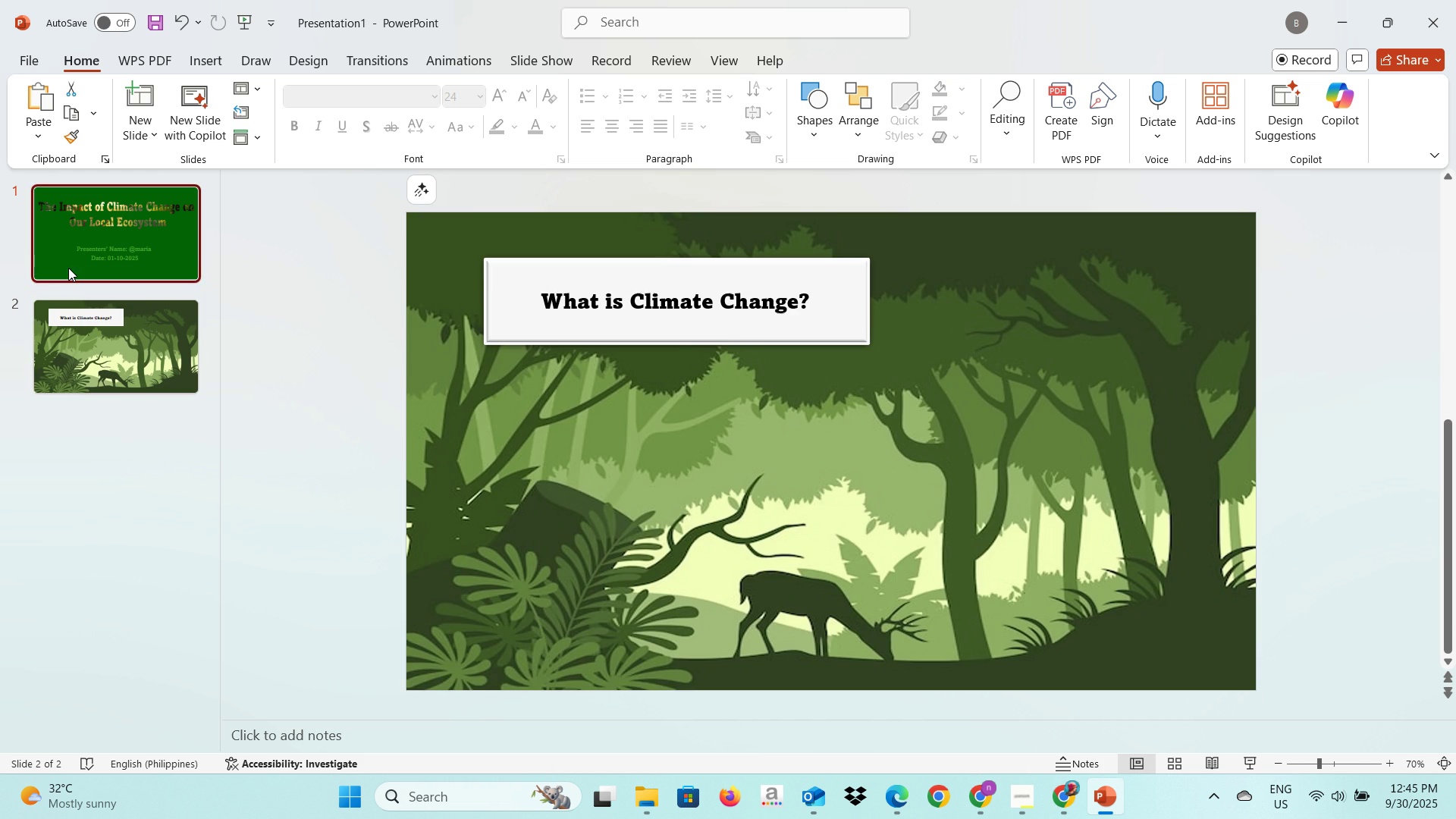 
left_click([68, 268])
 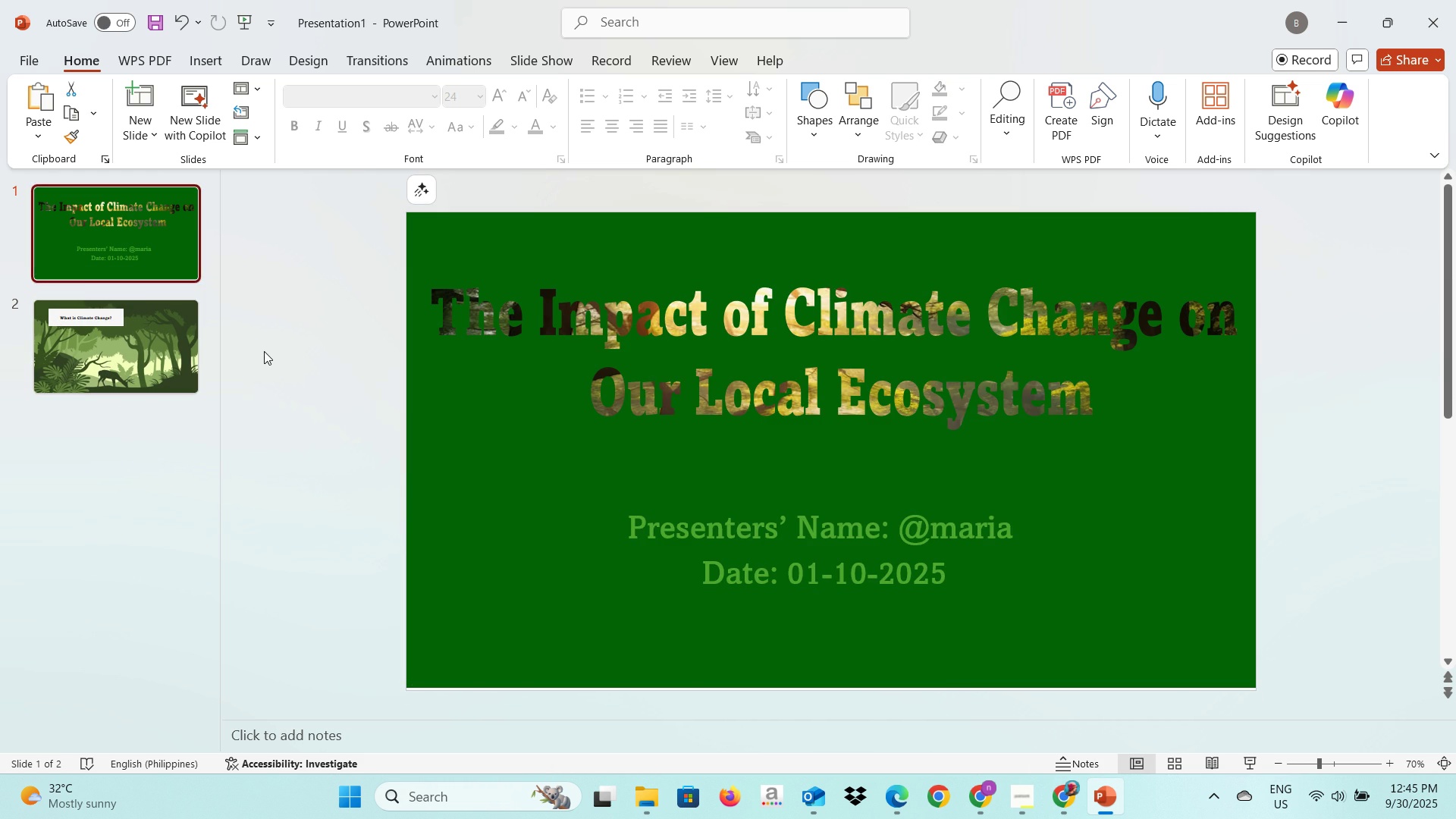 
left_click([264, 351])